 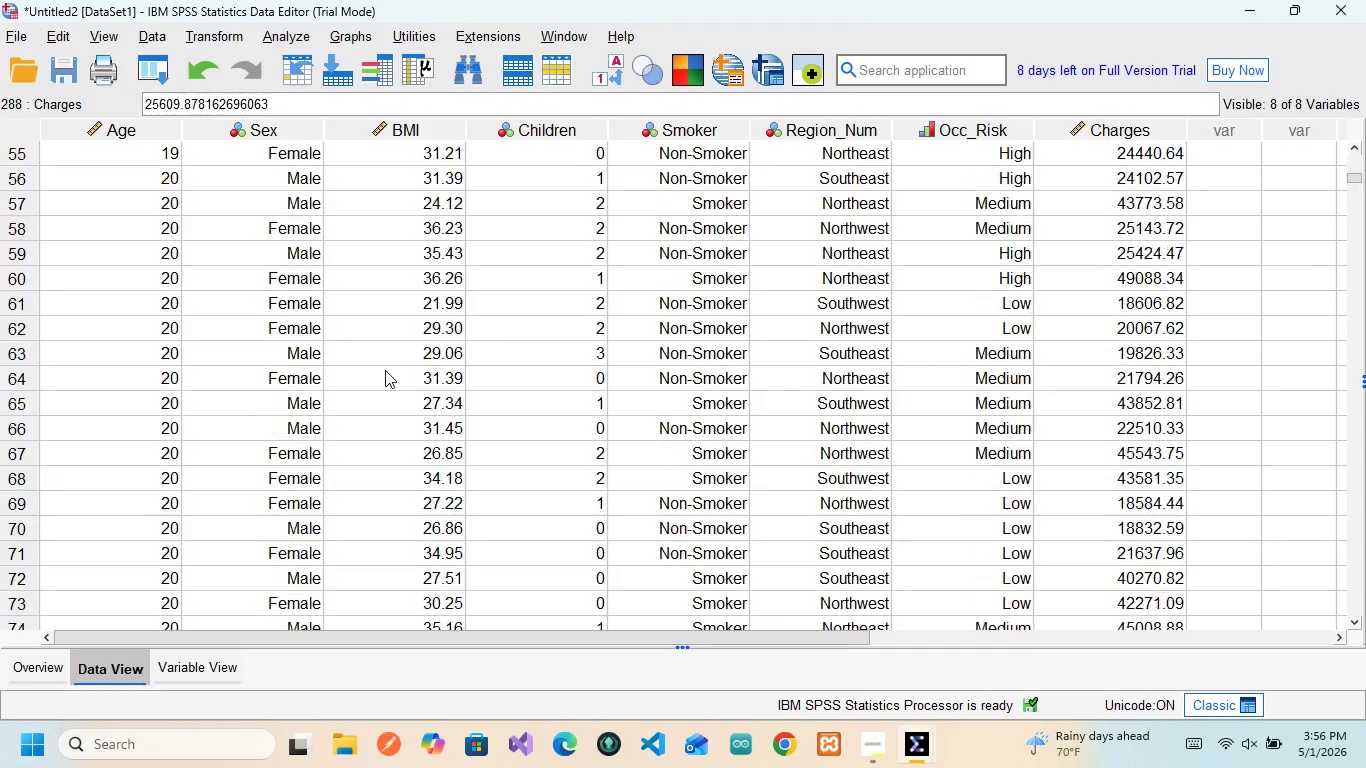 
scroll: coordinate [385, 370], scroll_direction: down, amount: 6.0
 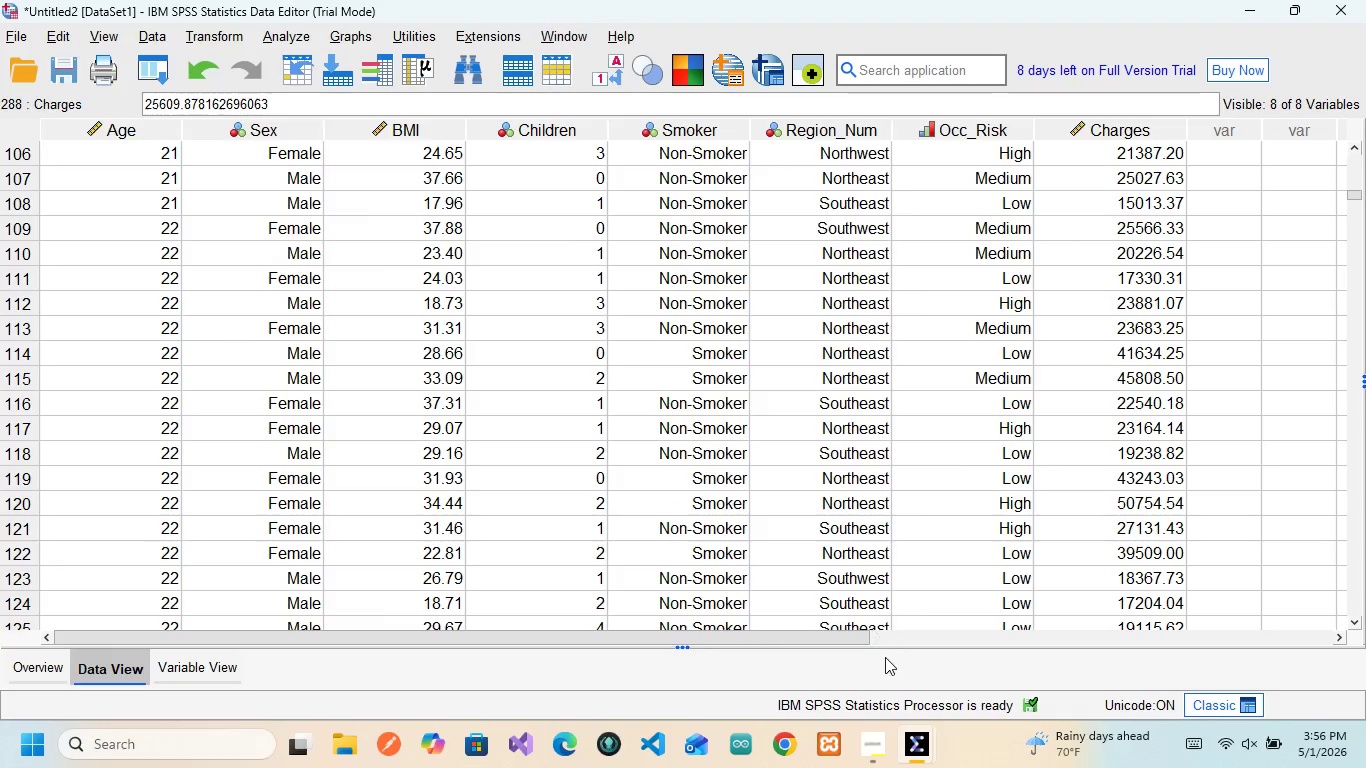 
mouse_move([922, 715])
 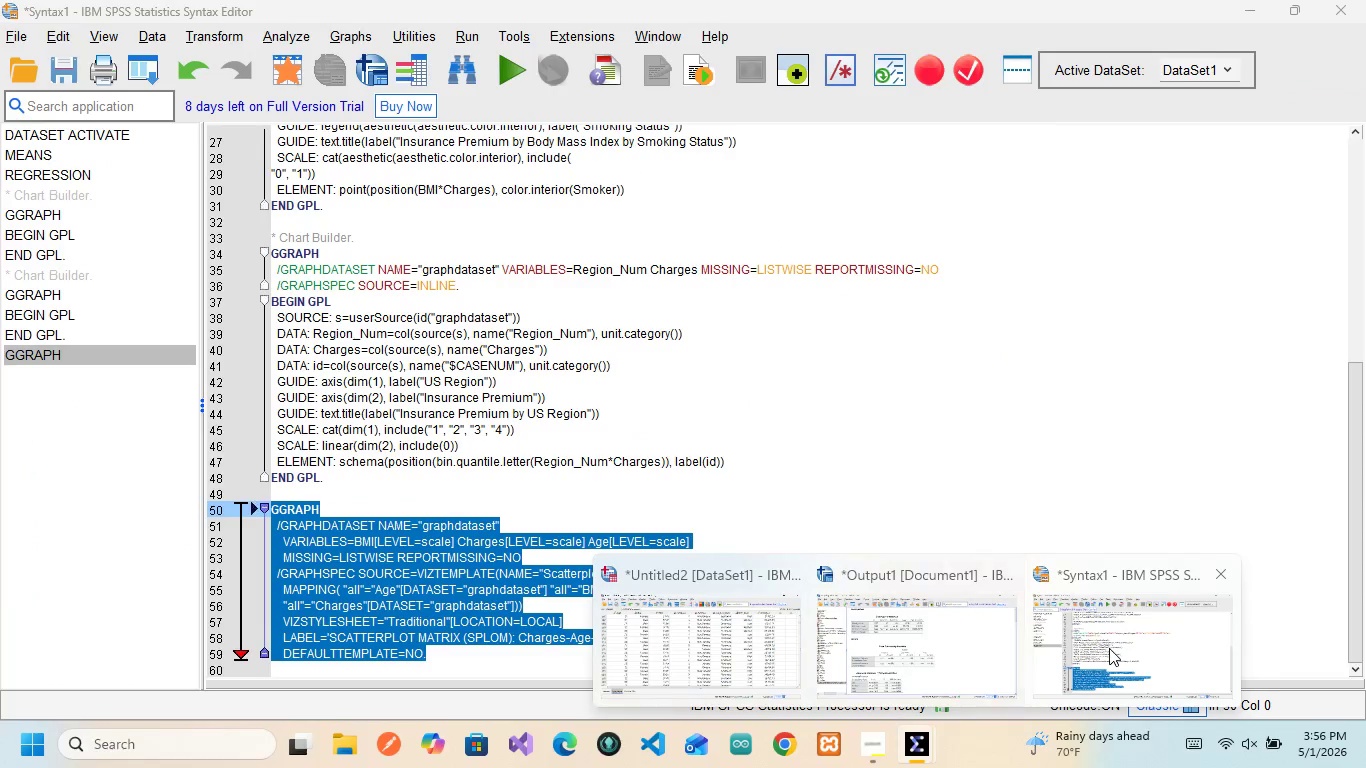 
left_click([1109, 648])
 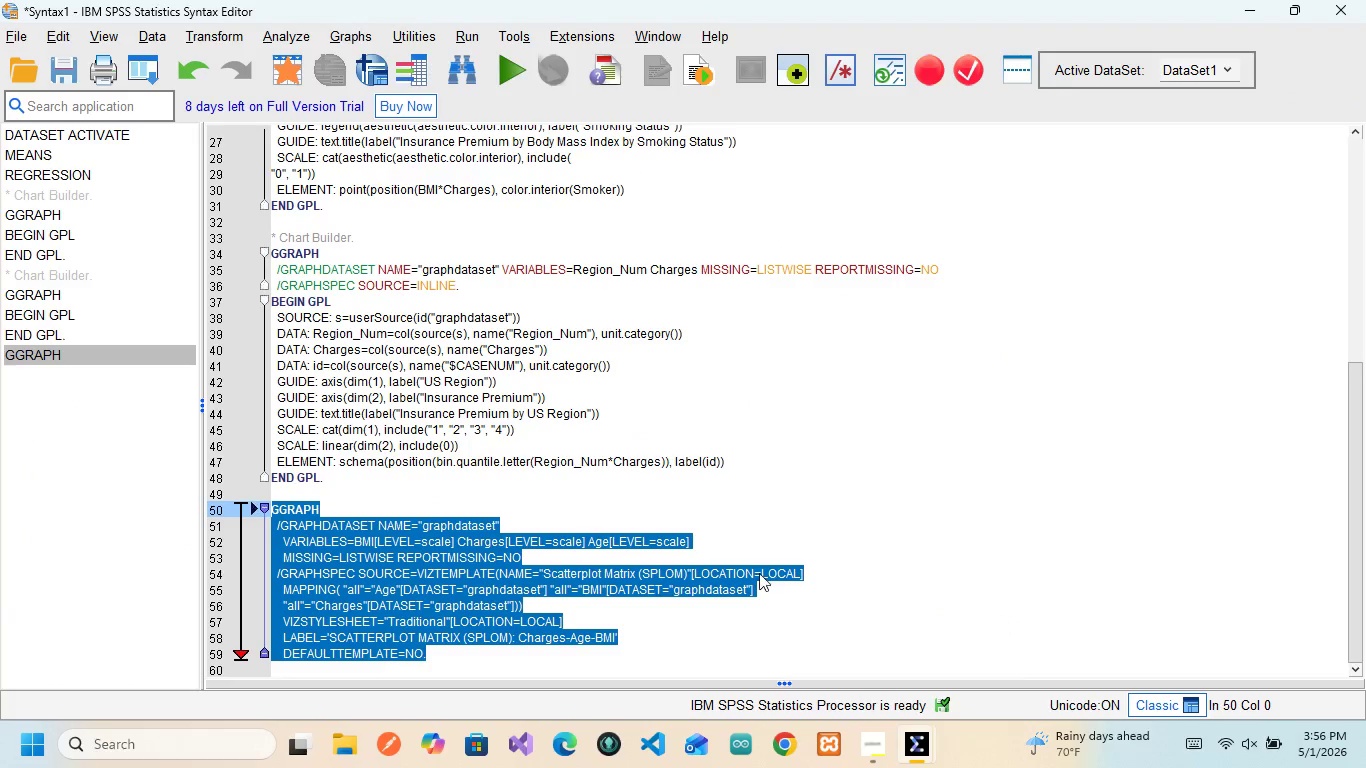 
left_click([759, 573])
 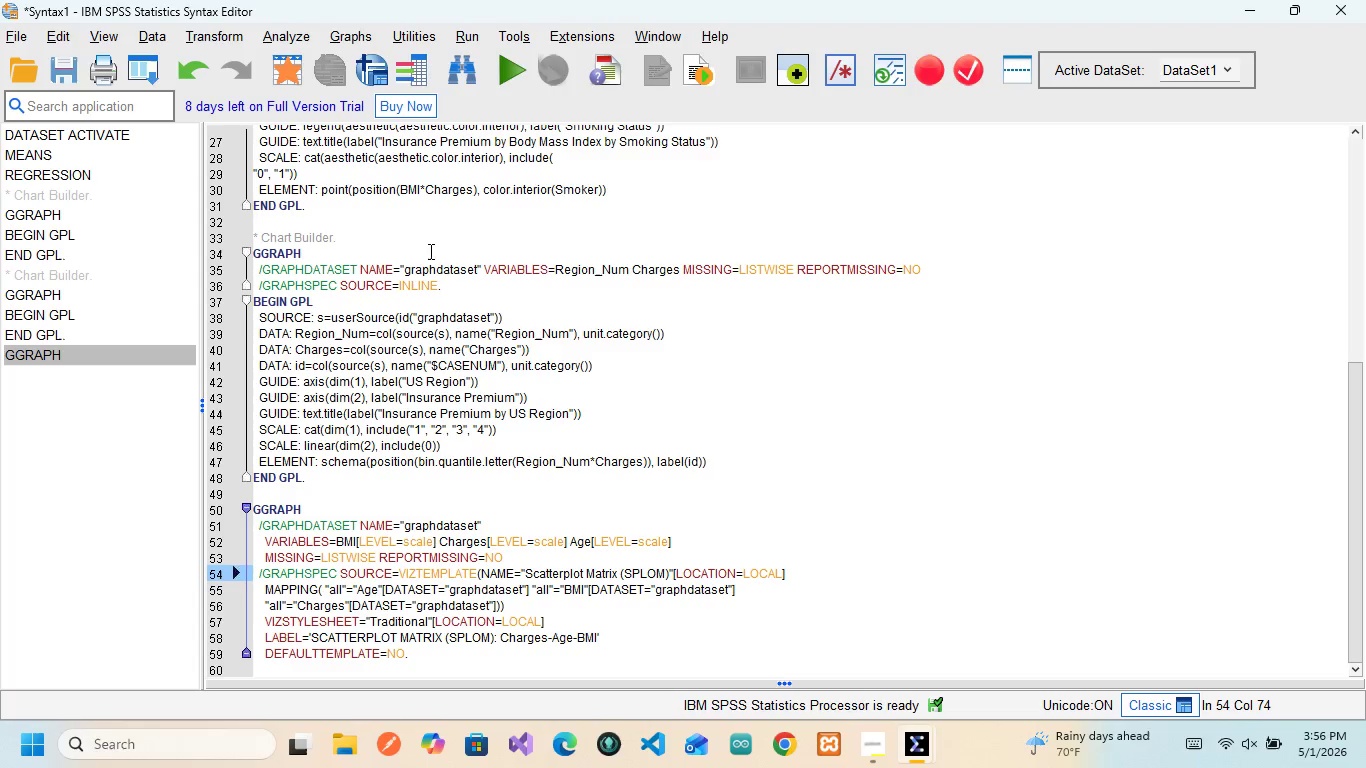 
wait(19.2)
 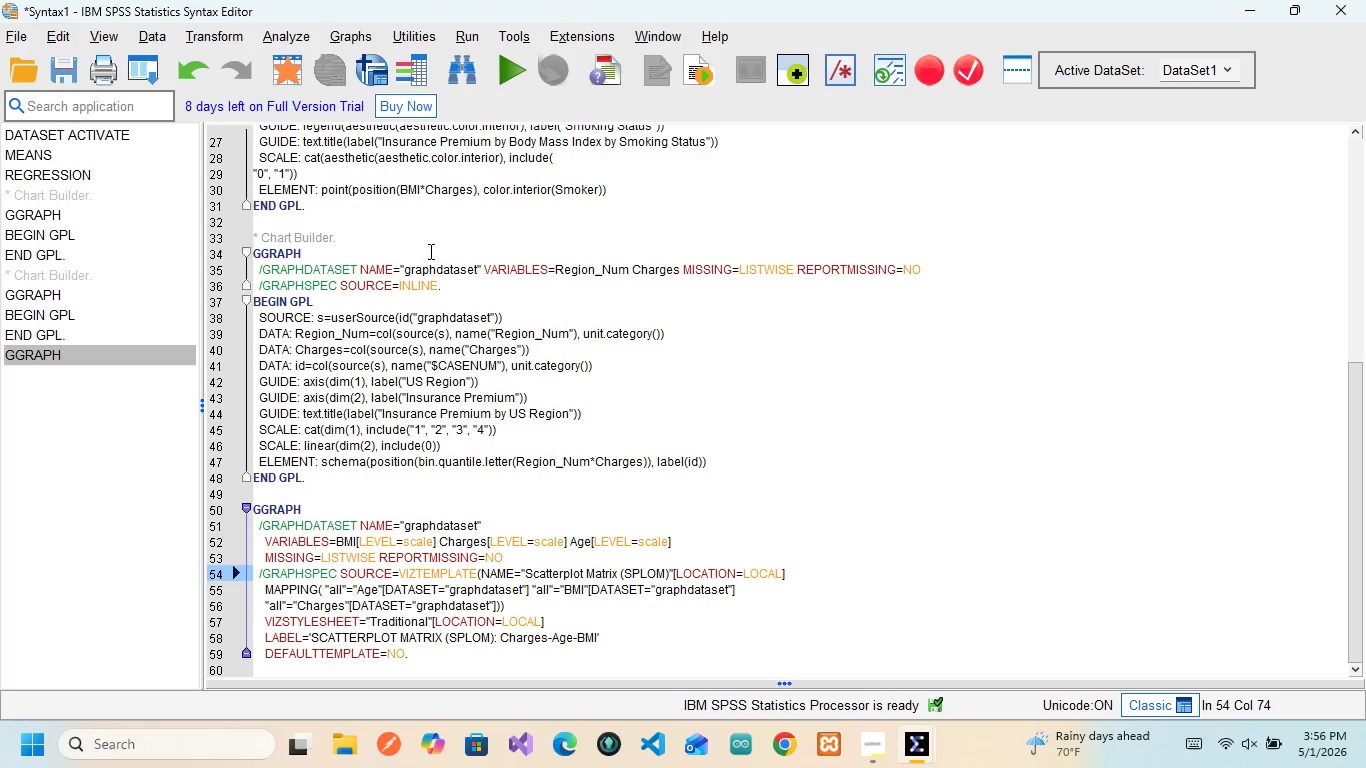 
scroll: coordinate [329, 245], scroll_direction: up, amount: 1.0
 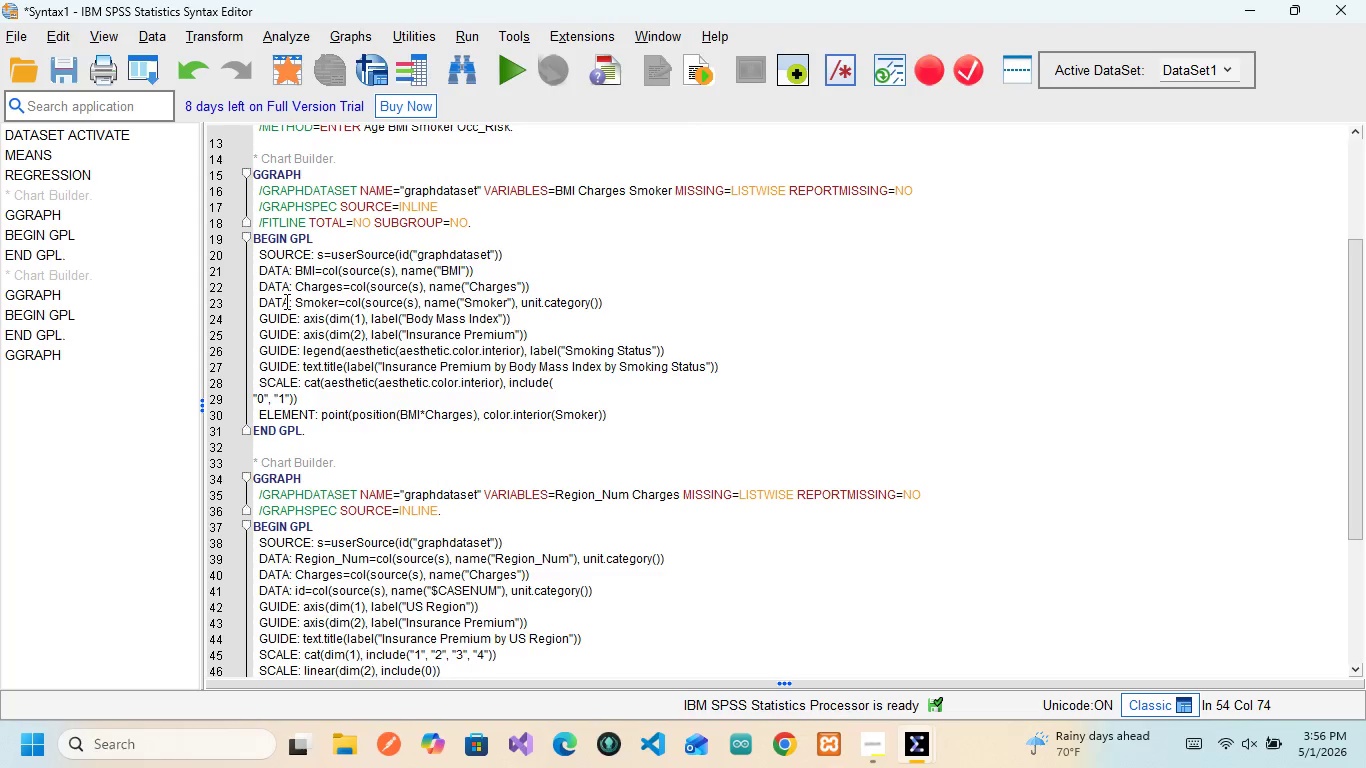 
wait(5.09)
 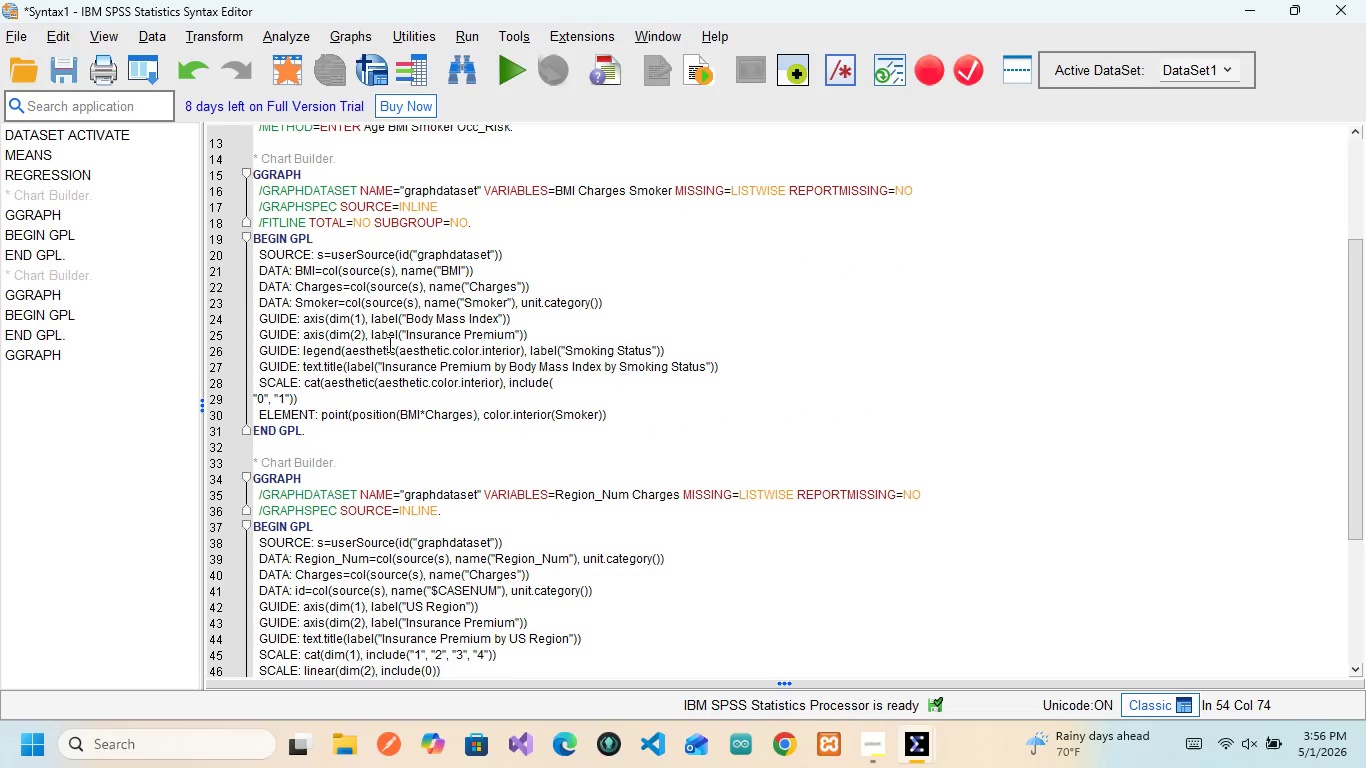 
scroll: coordinate [370, 294], scroll_direction: up, amount: 6.0
 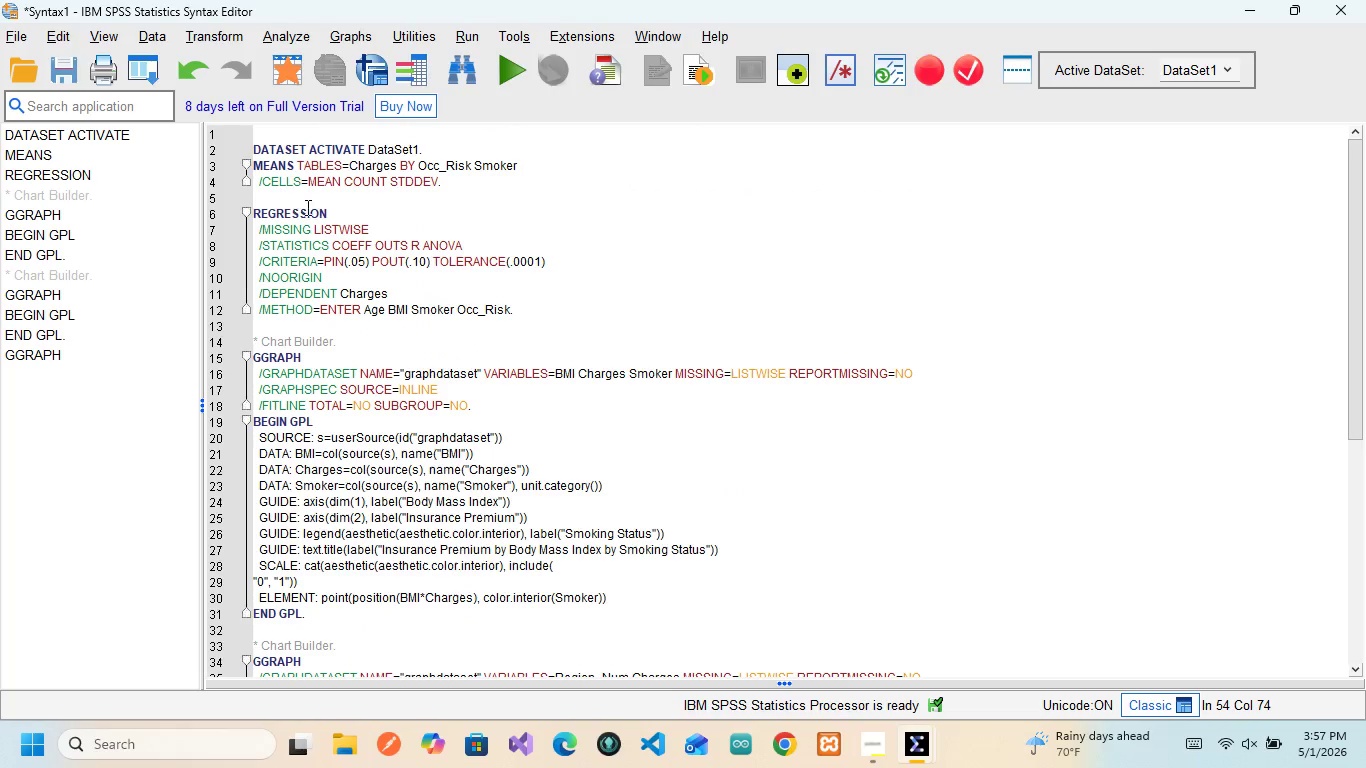 